 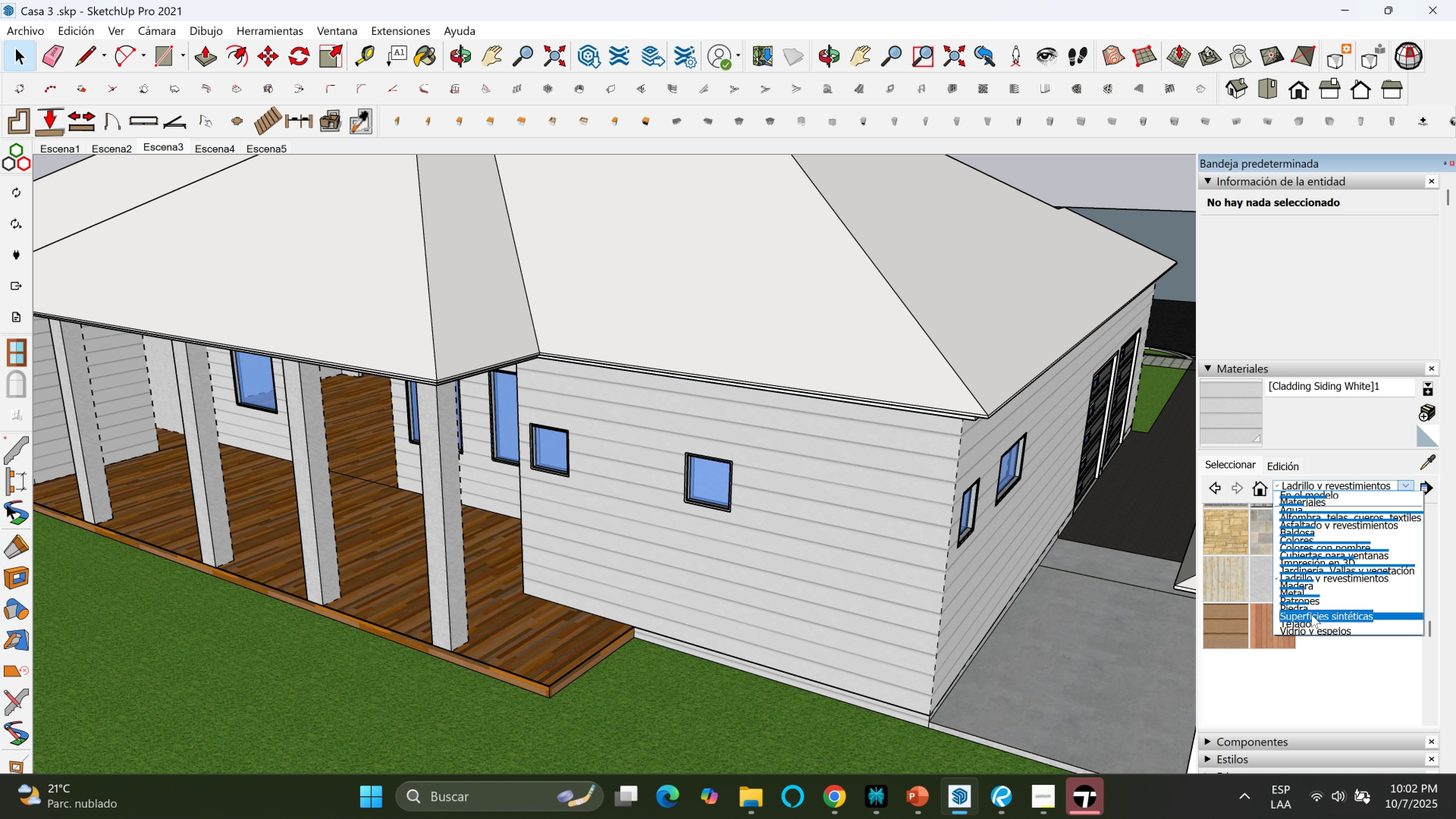 
left_click([1305, 587])
 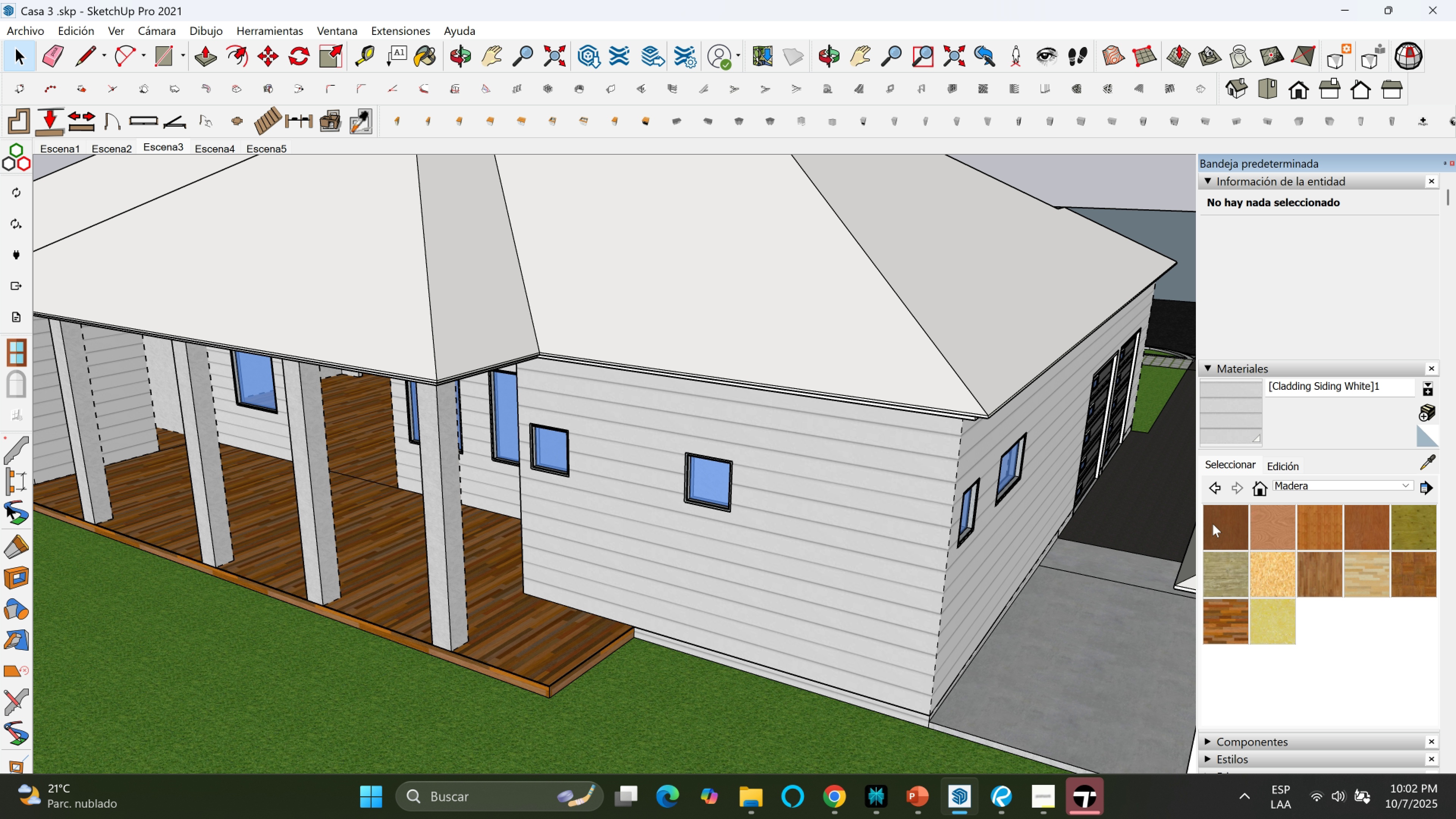 
left_click([1234, 524])
 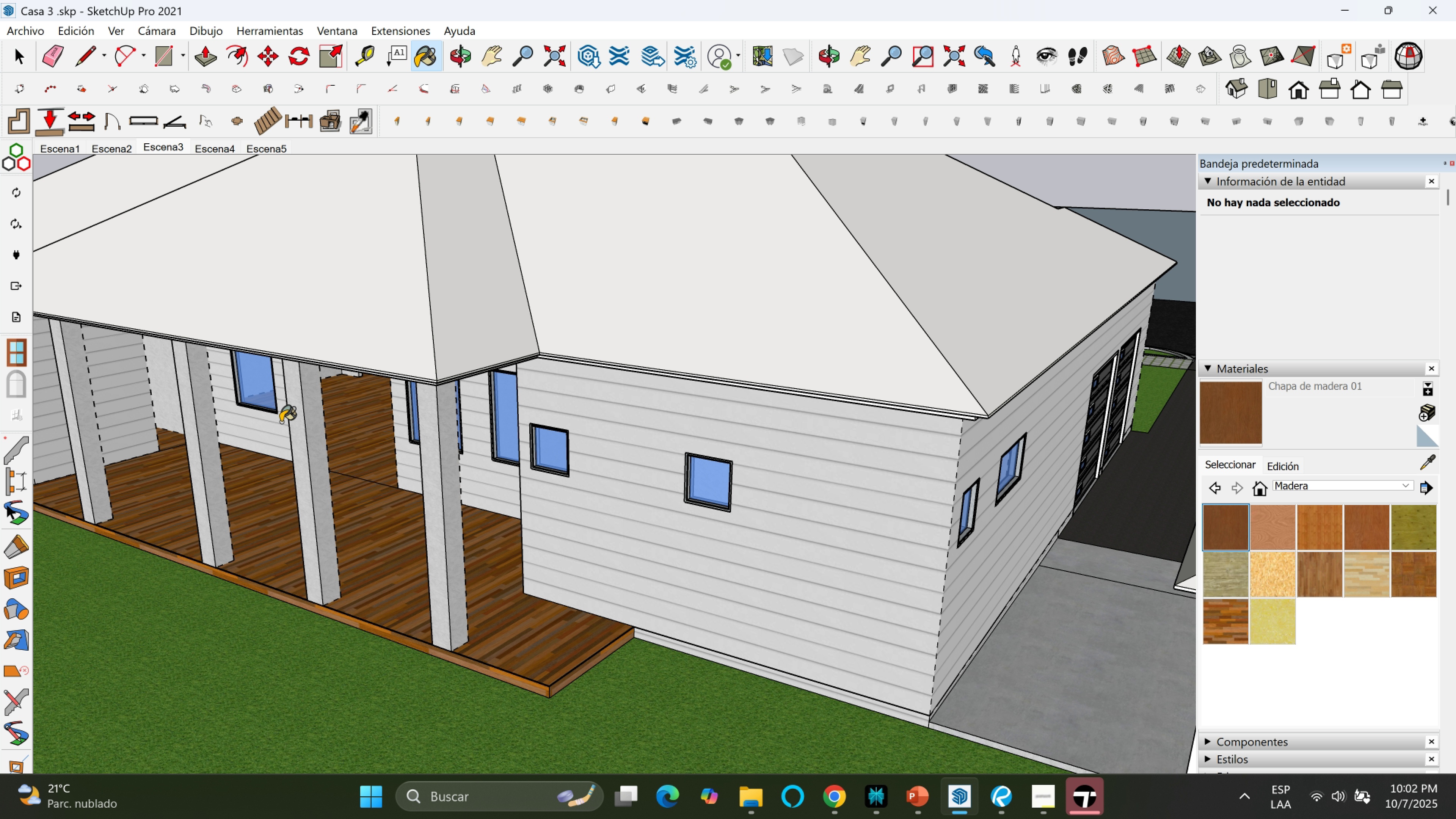 
key(Space)
 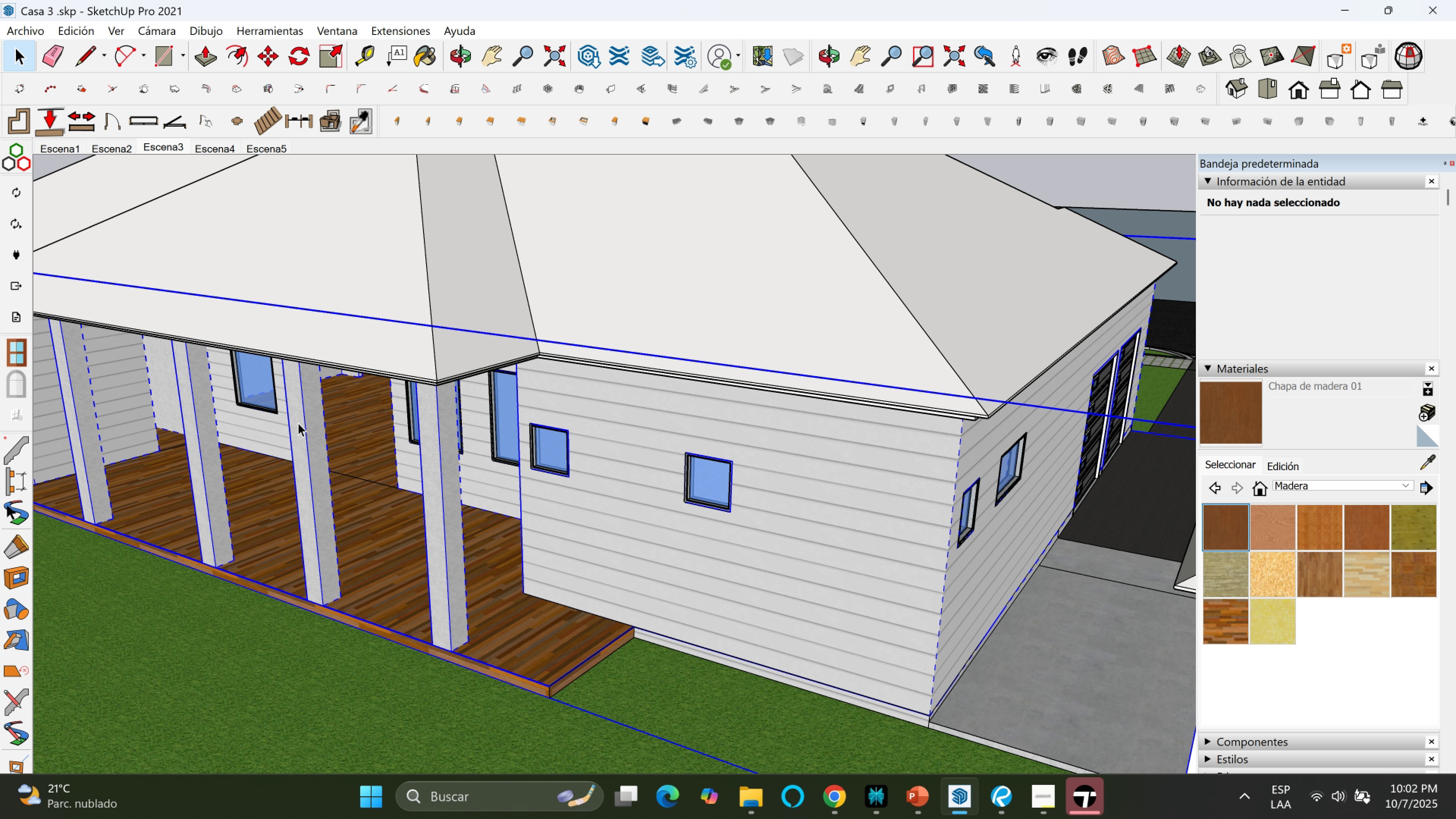 
left_click([298, 423])
 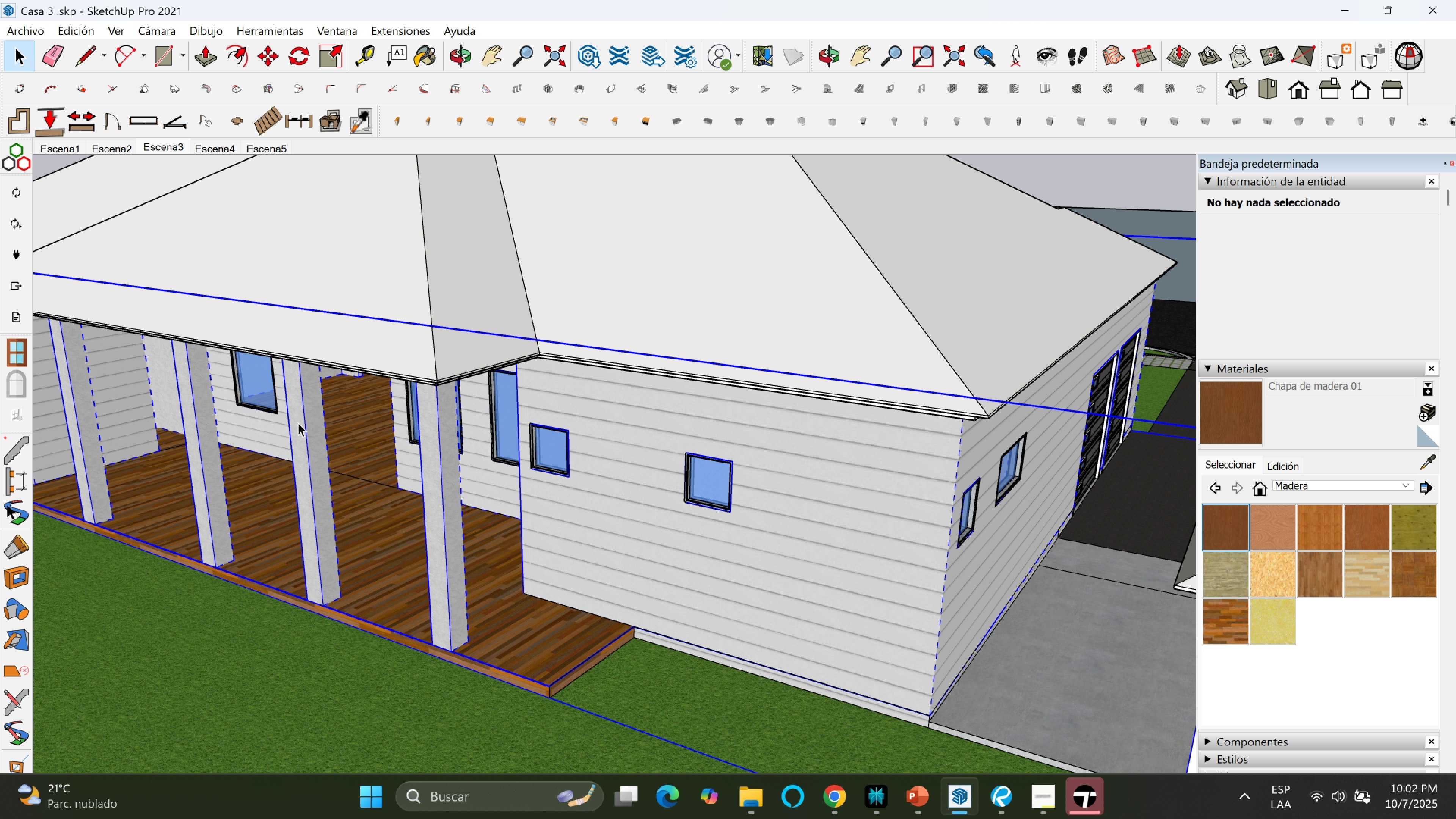 
double_click([298, 423])
 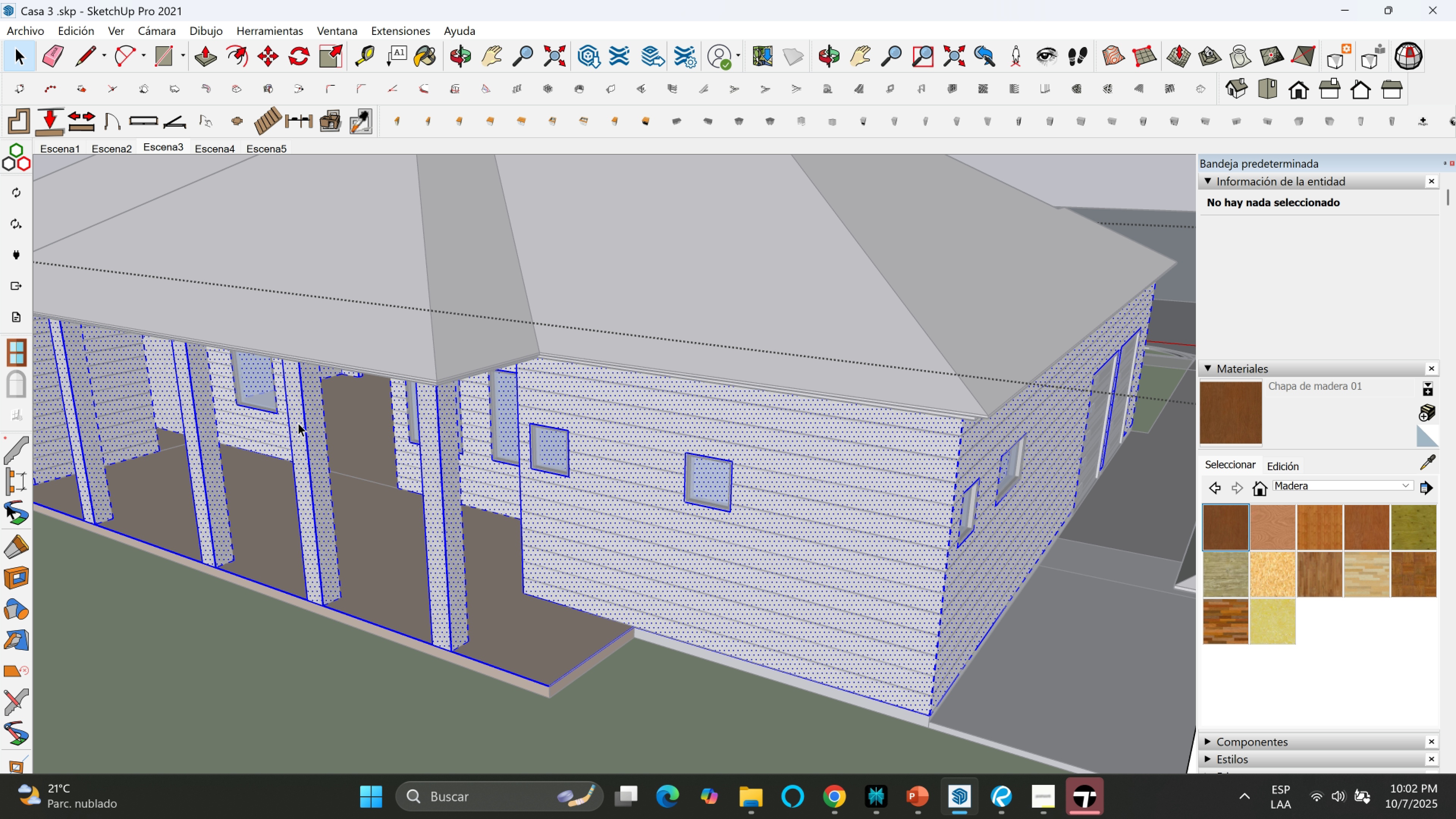 
triple_click([298, 423])
 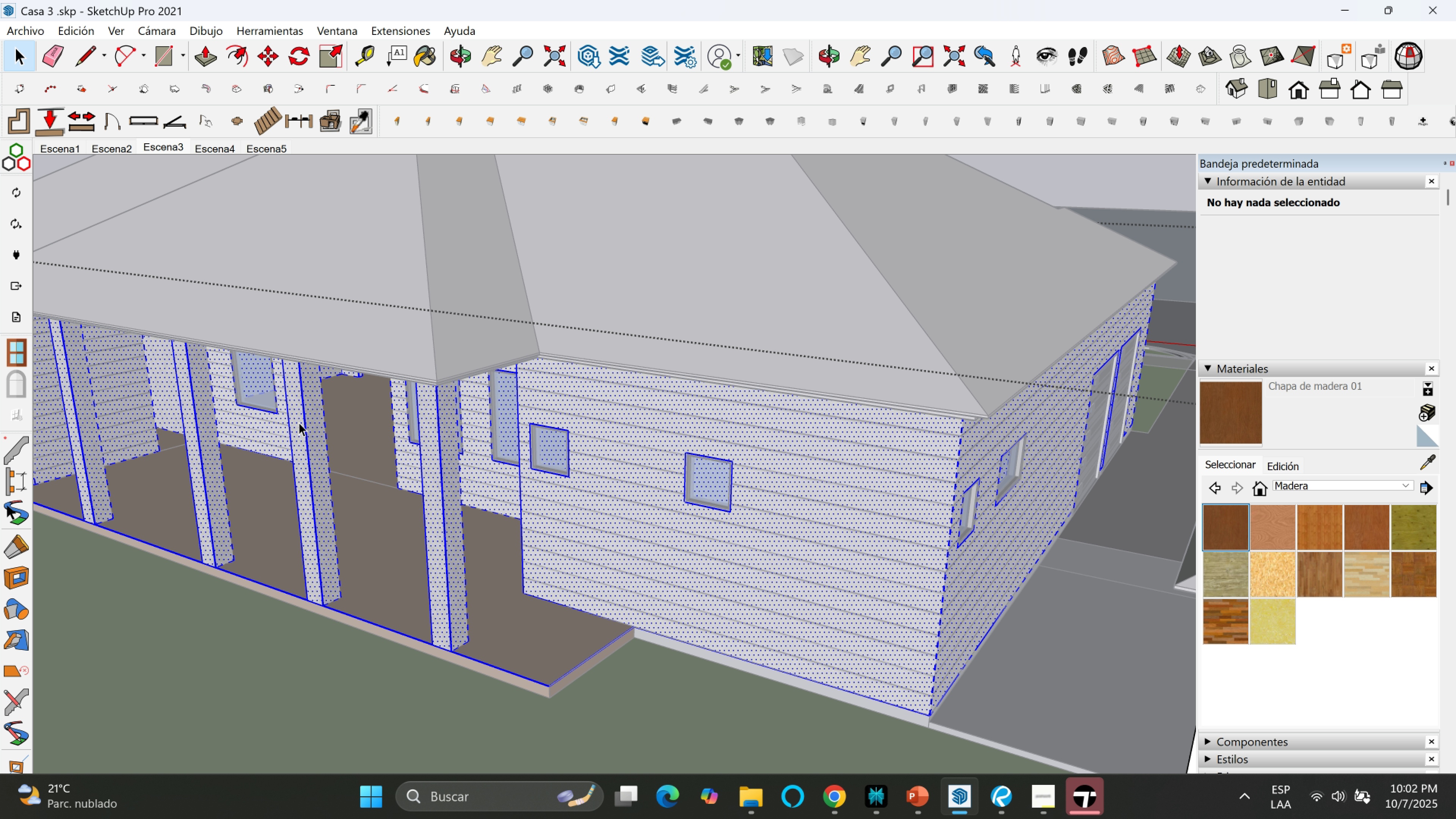 
scroll: coordinate [299, 422], scroll_direction: up, amount: 1.0
 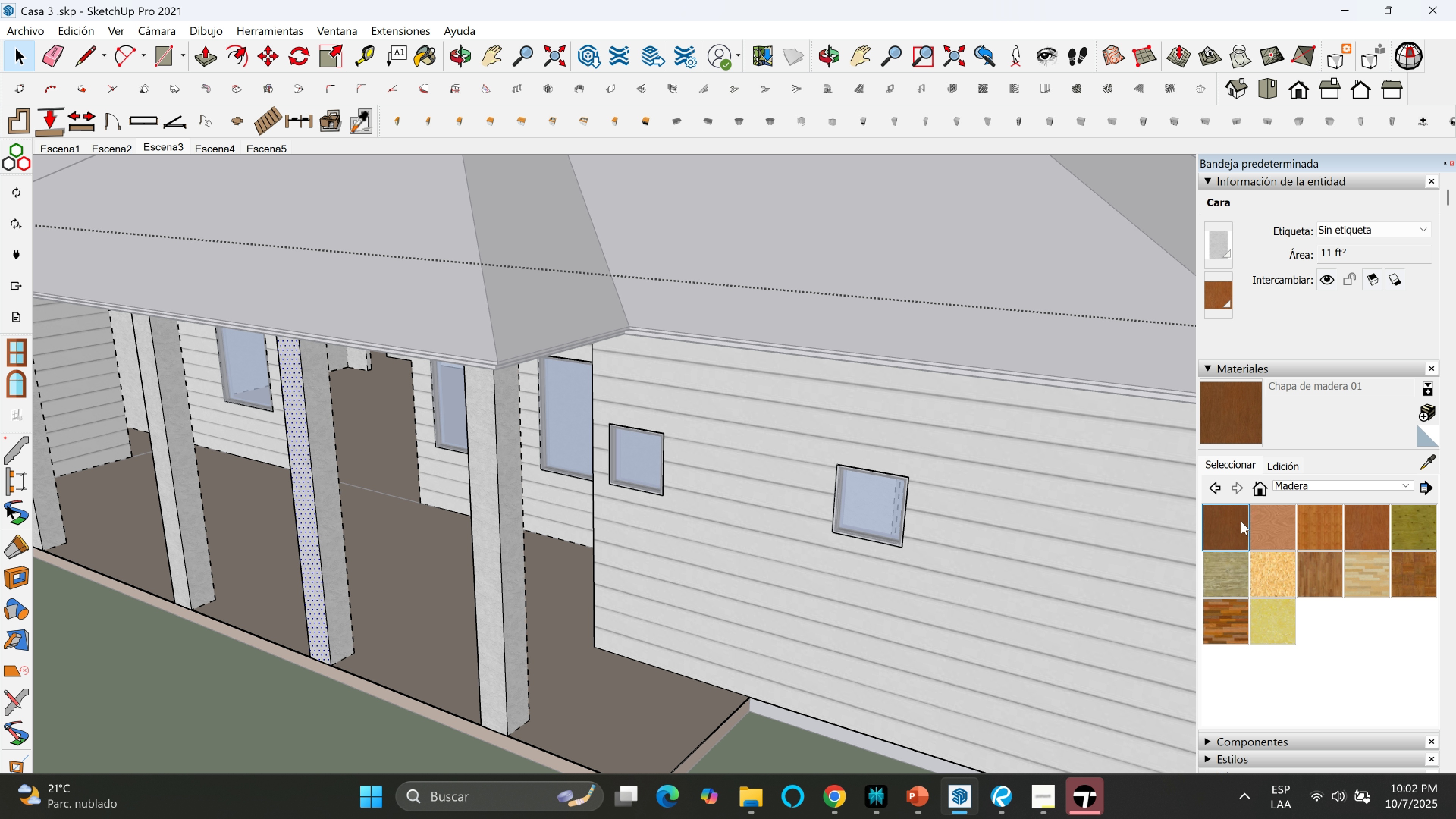 
left_click([299, 422])
 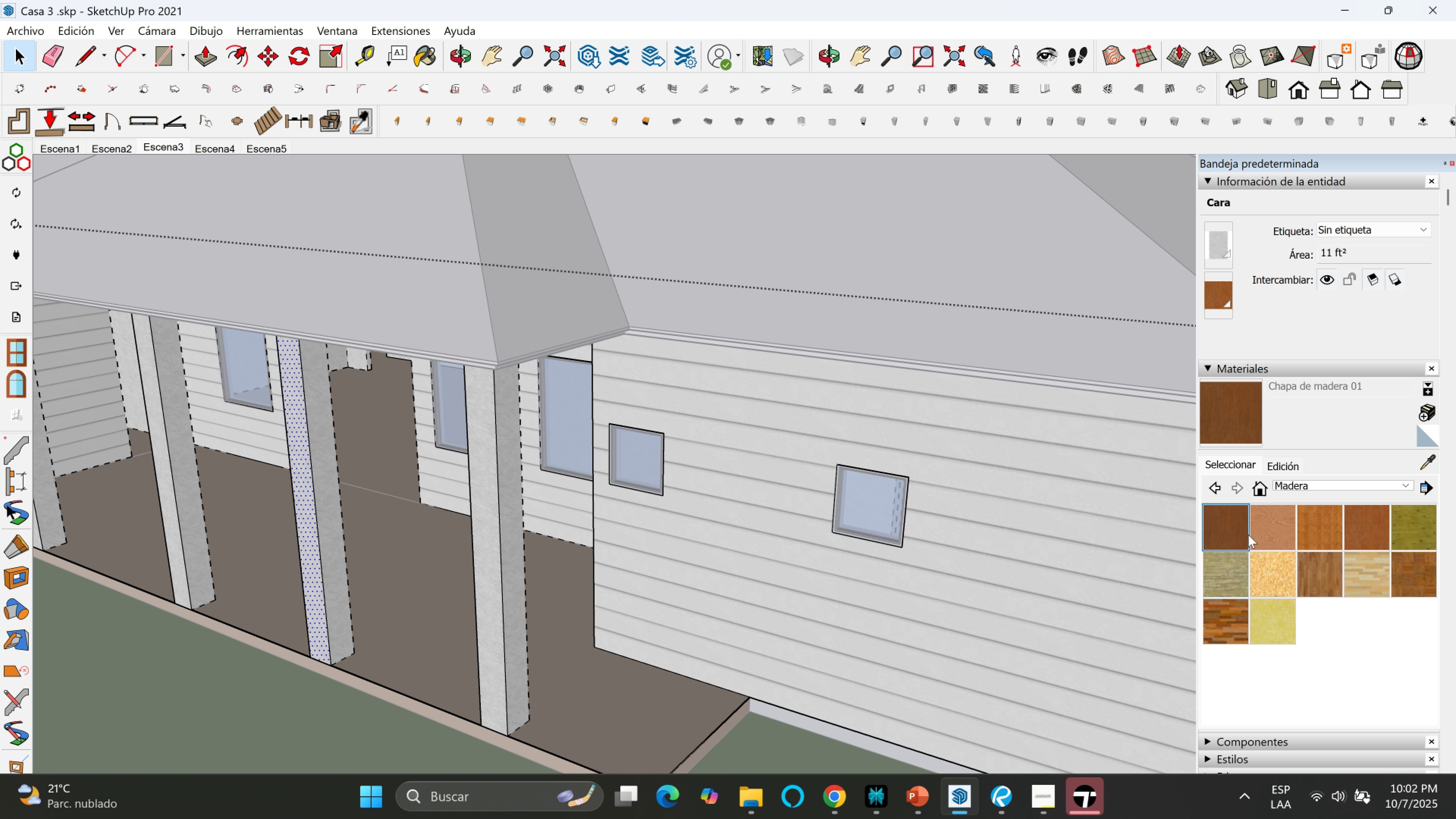 
left_click([1238, 529])
 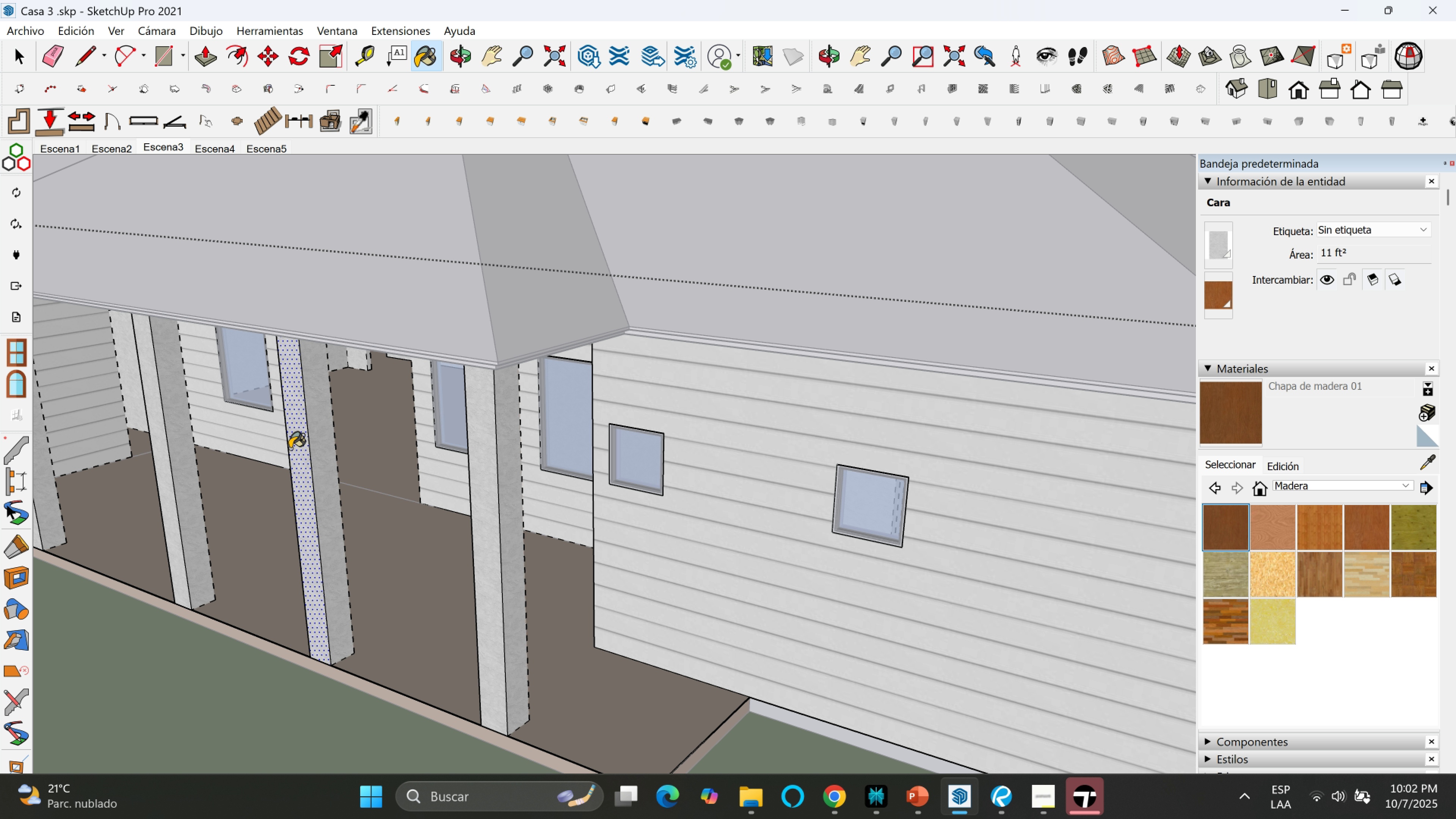 
left_click([295, 448])